 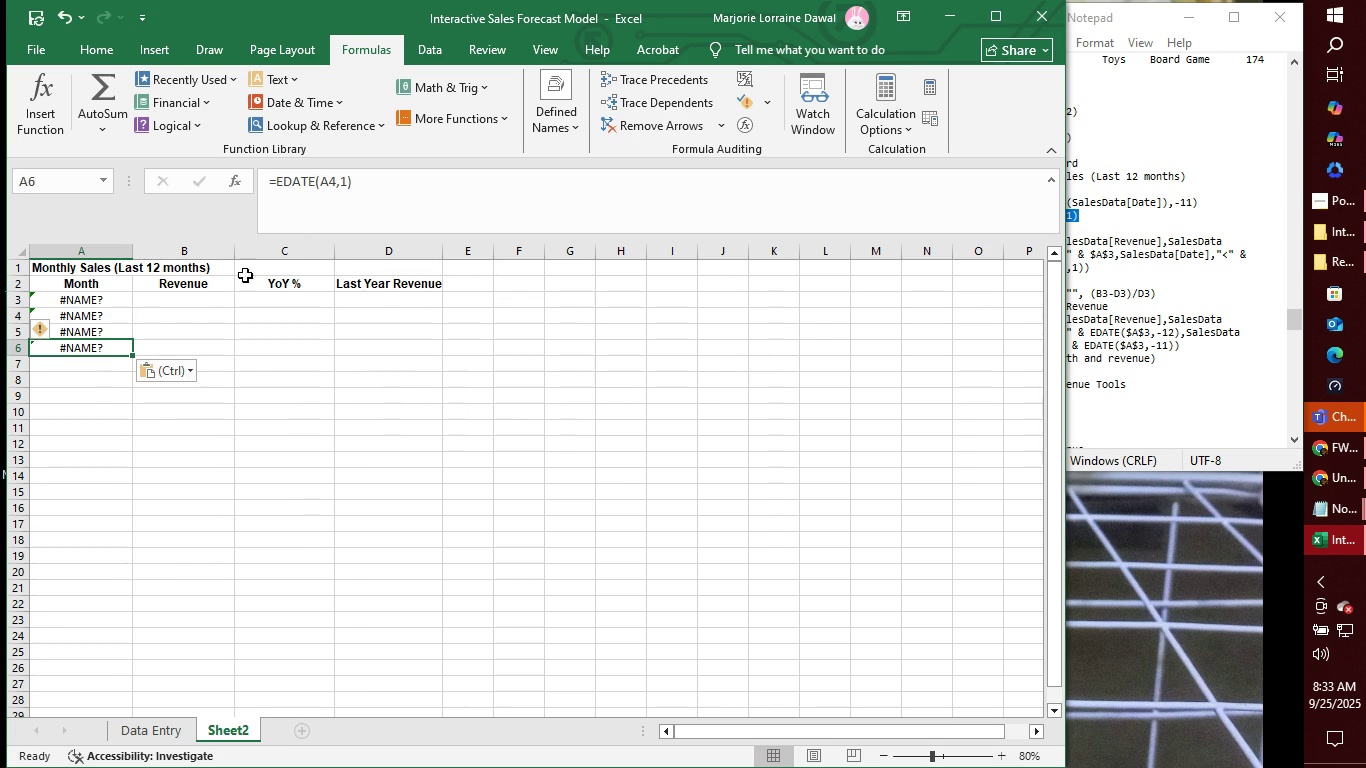 
left_click([332, 180])
 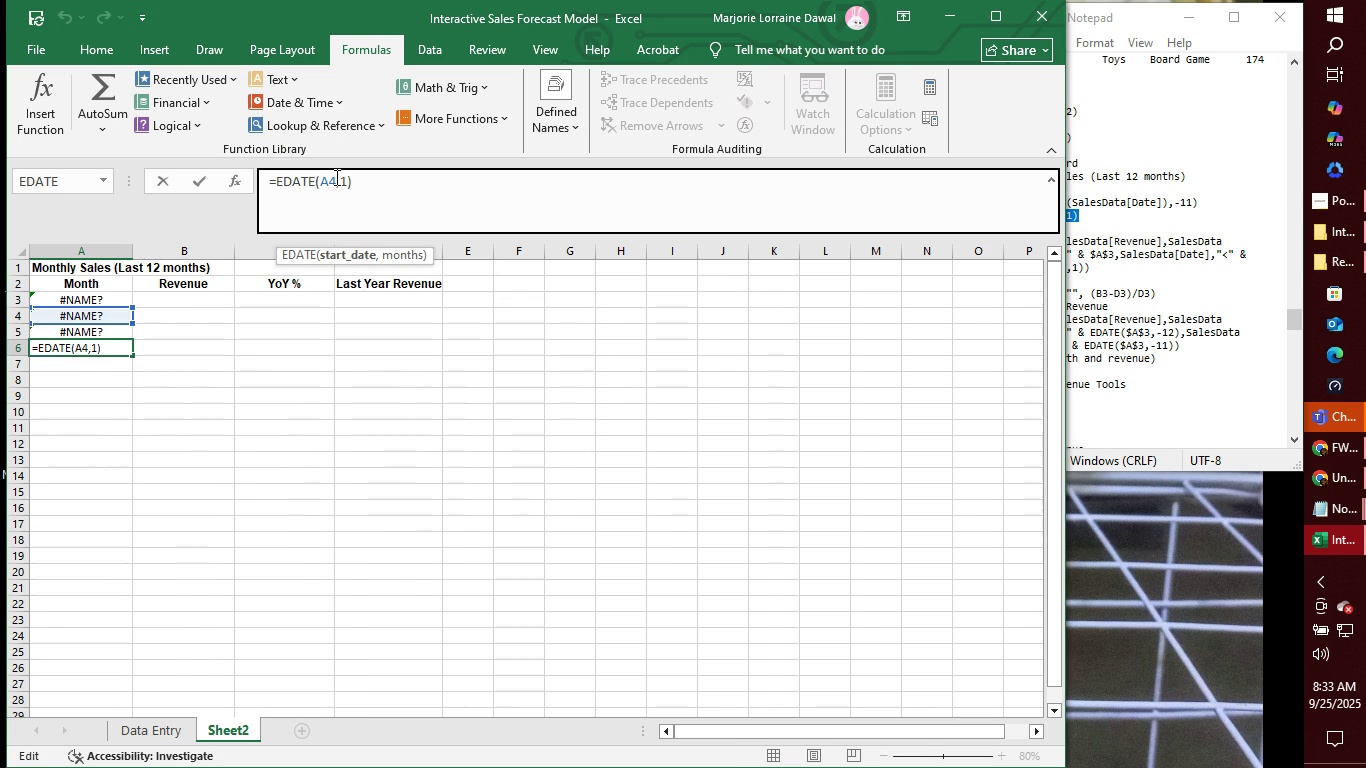 
left_click([335, 177])
 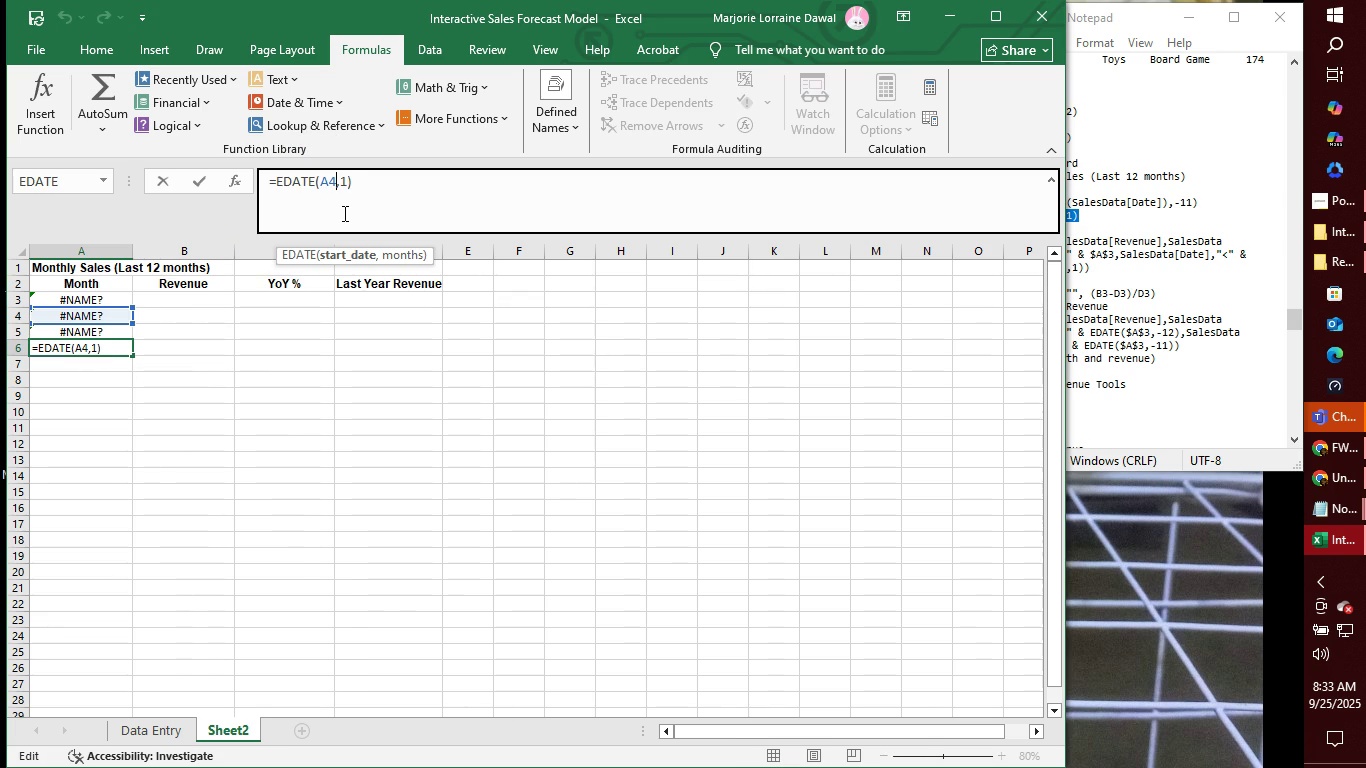 
key(Backspace)
 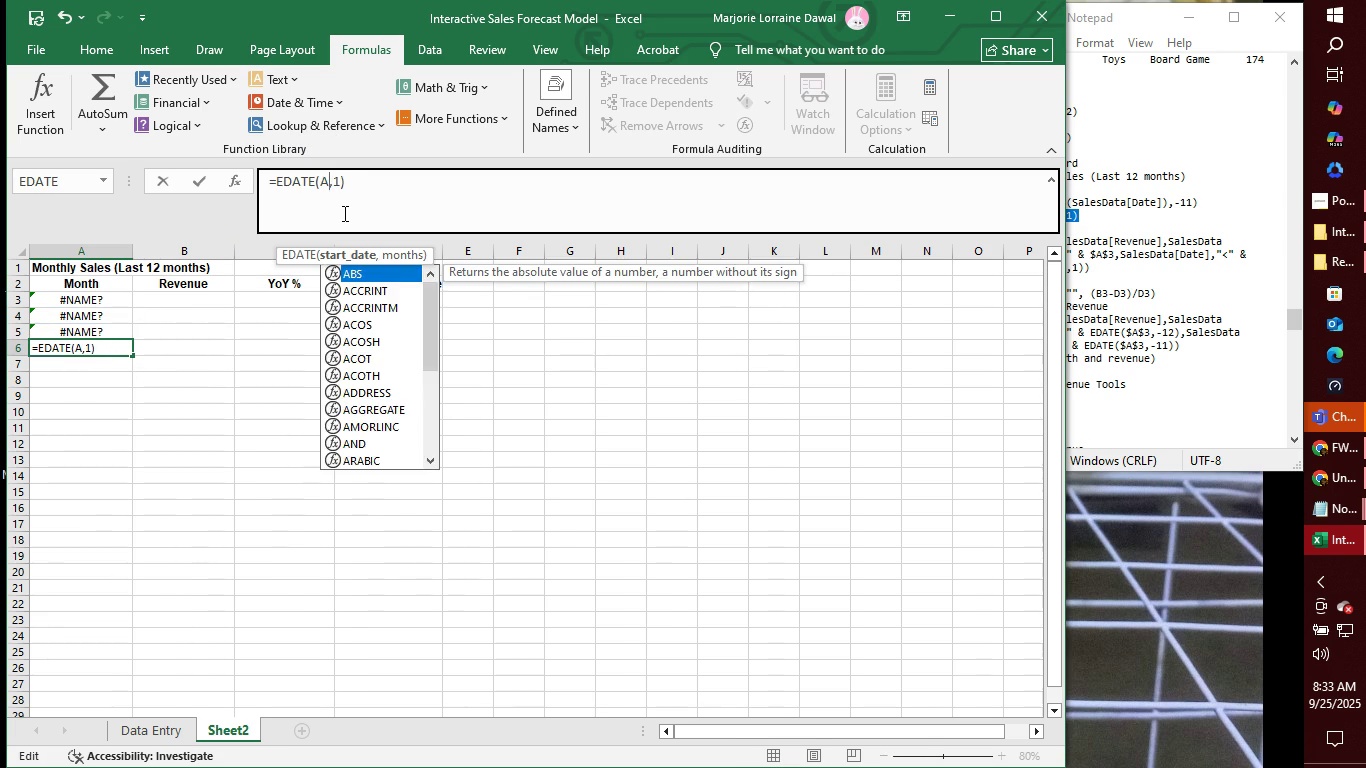 
key(5)
 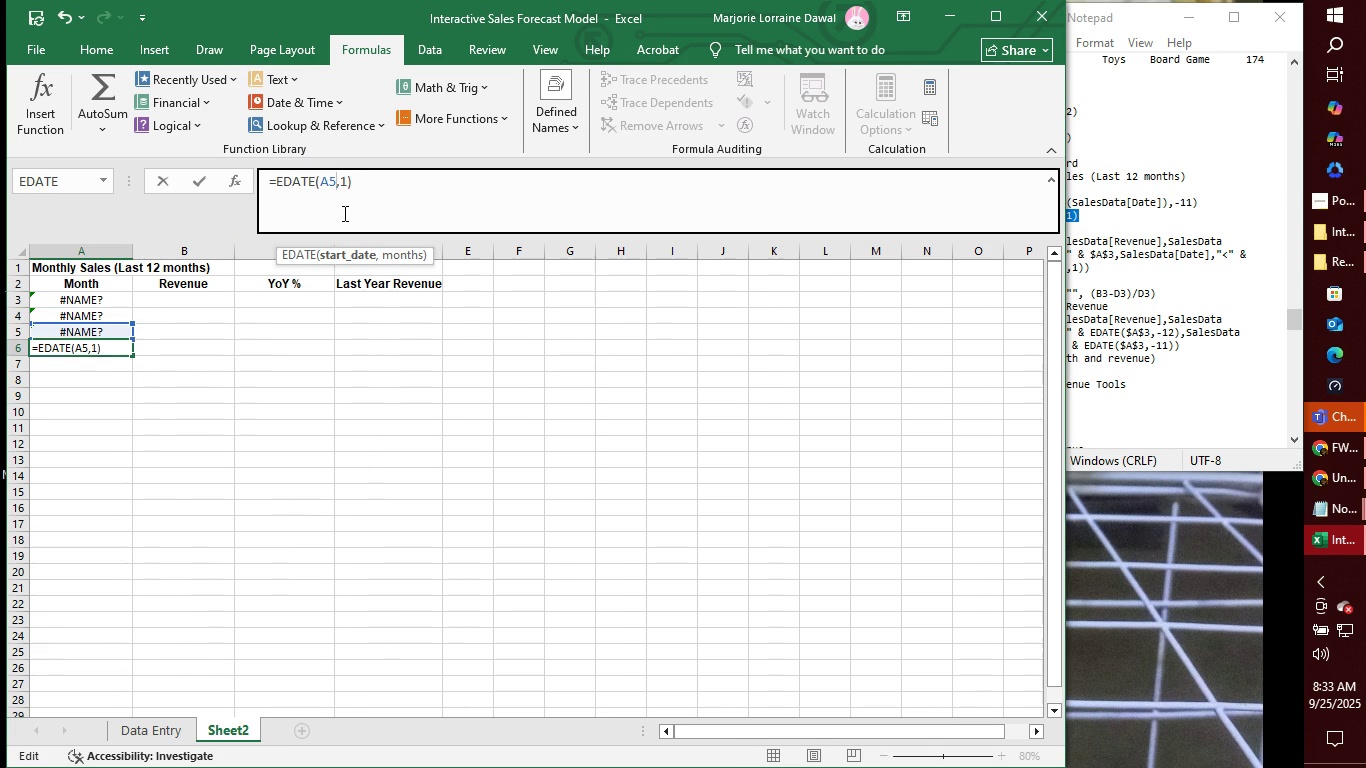 
key(Enter)